 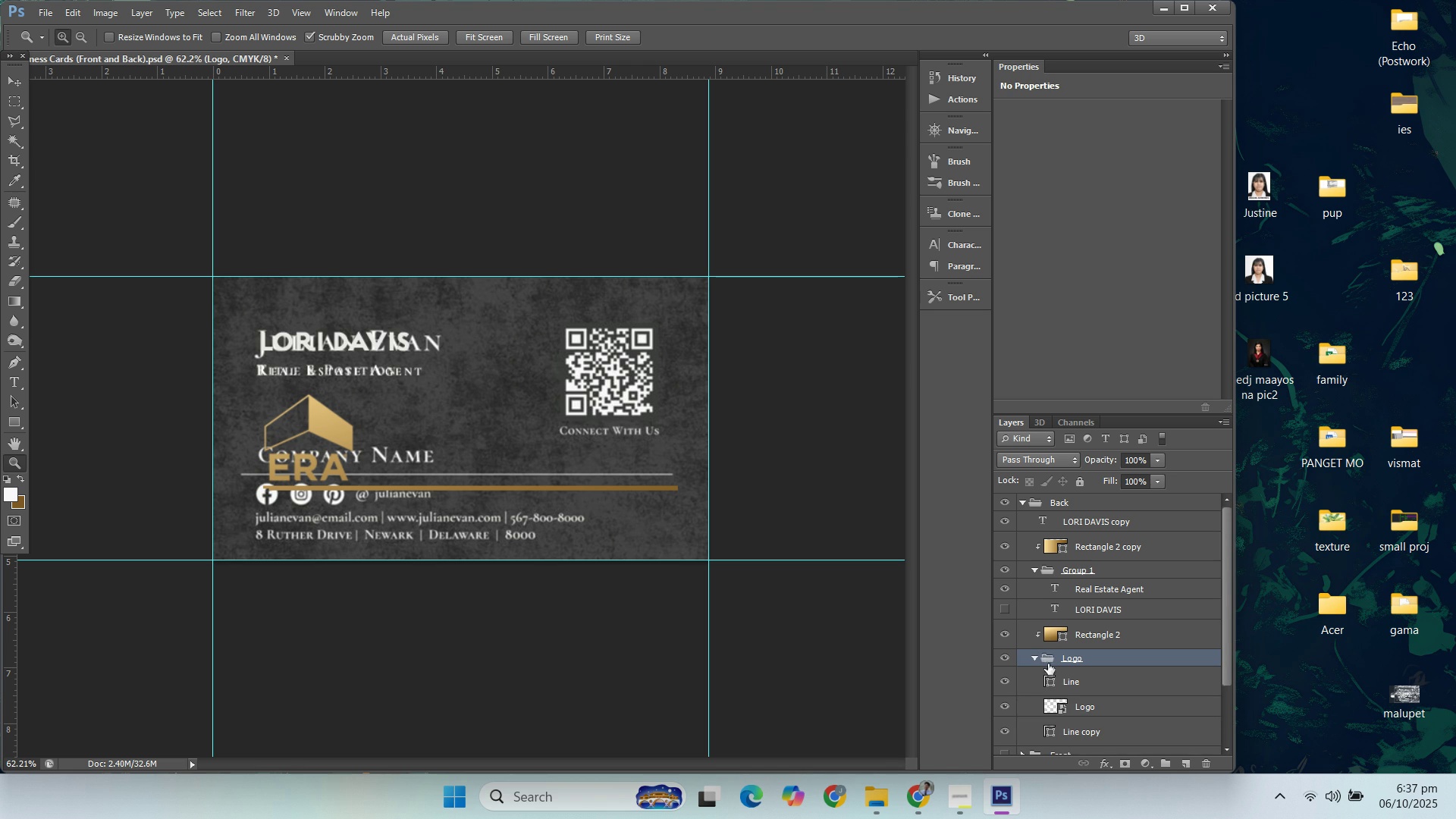 
left_click([1084, 684])
 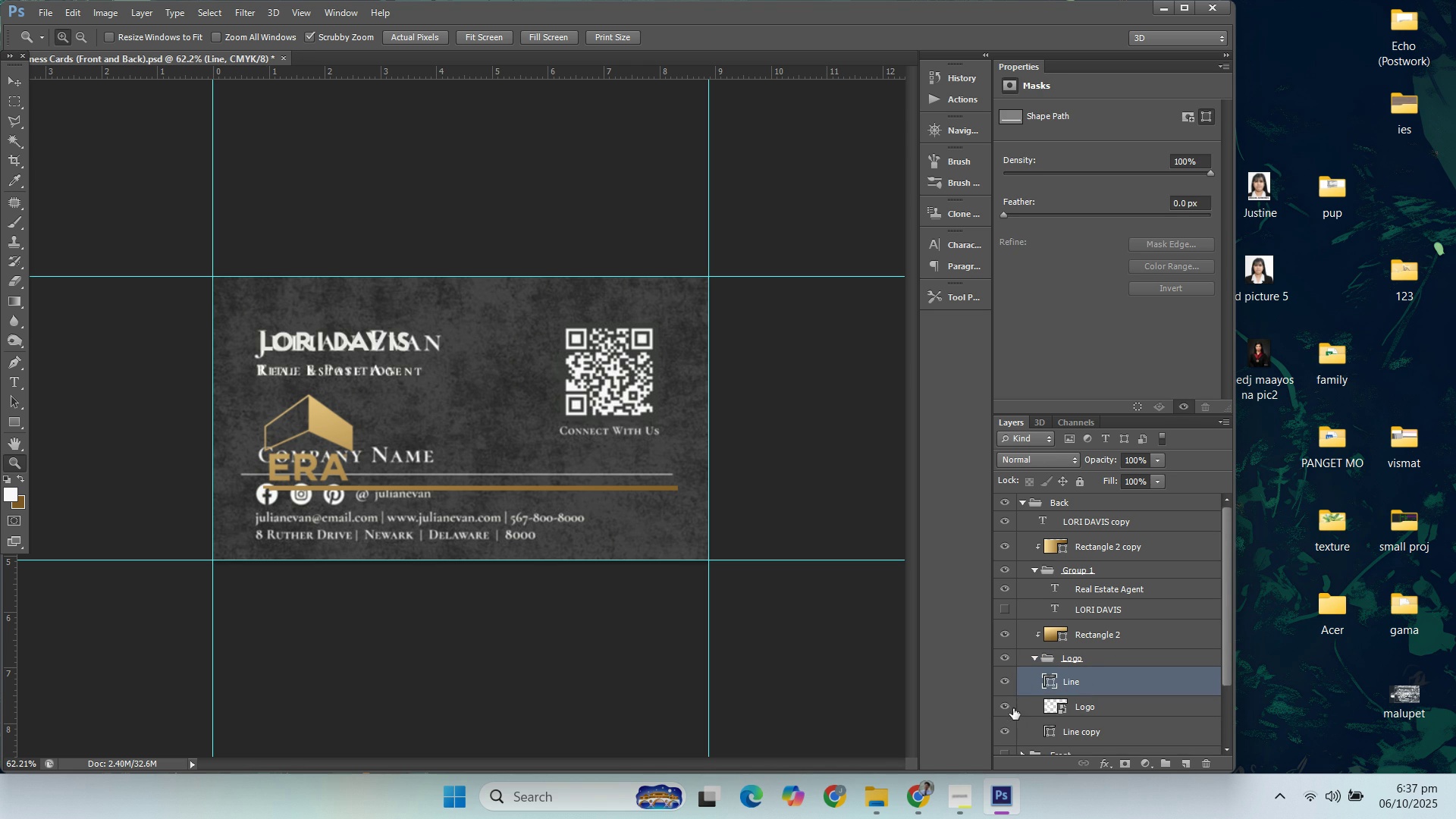 
left_click([1012, 684])
 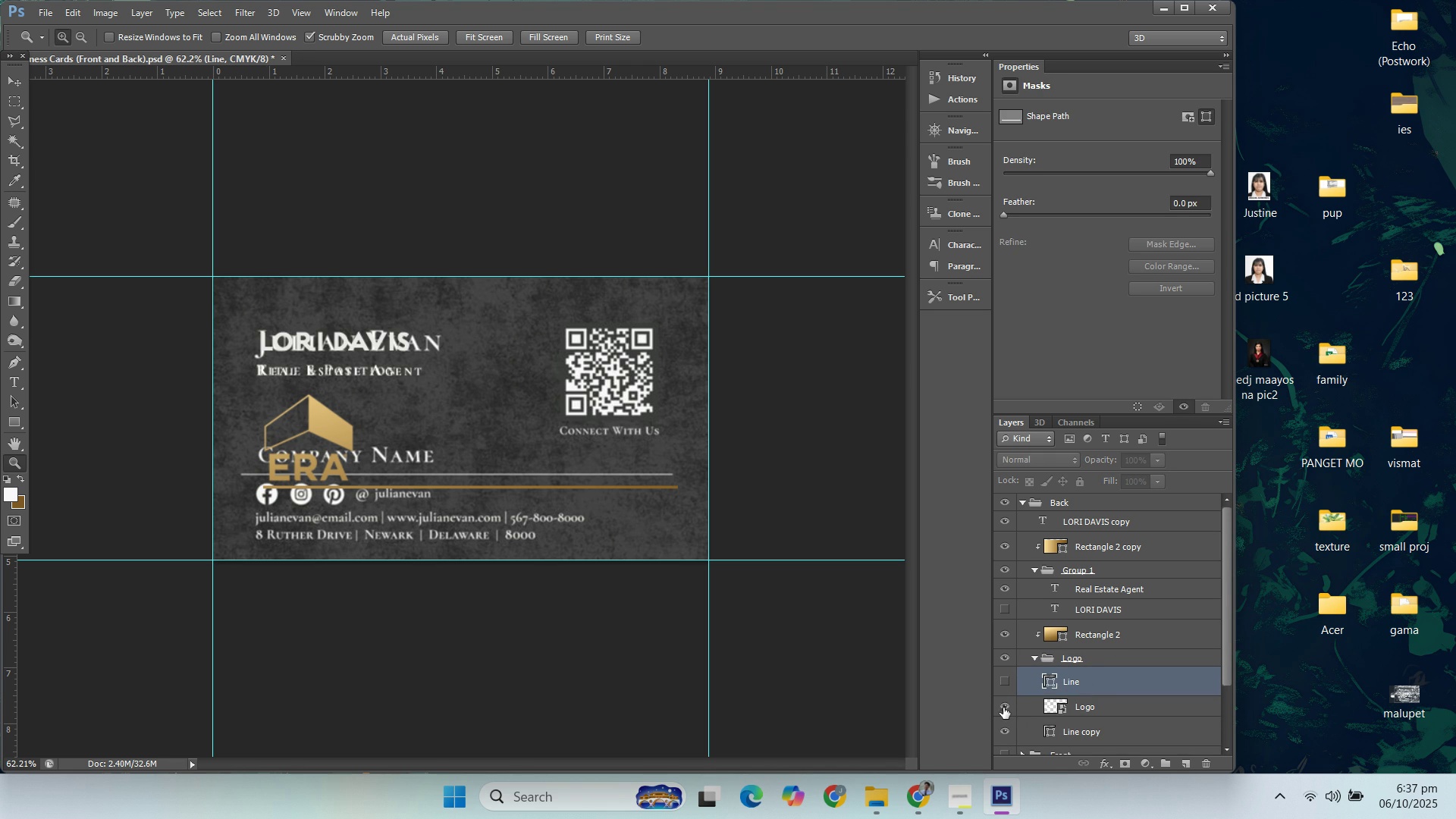 
left_click([1003, 708])
 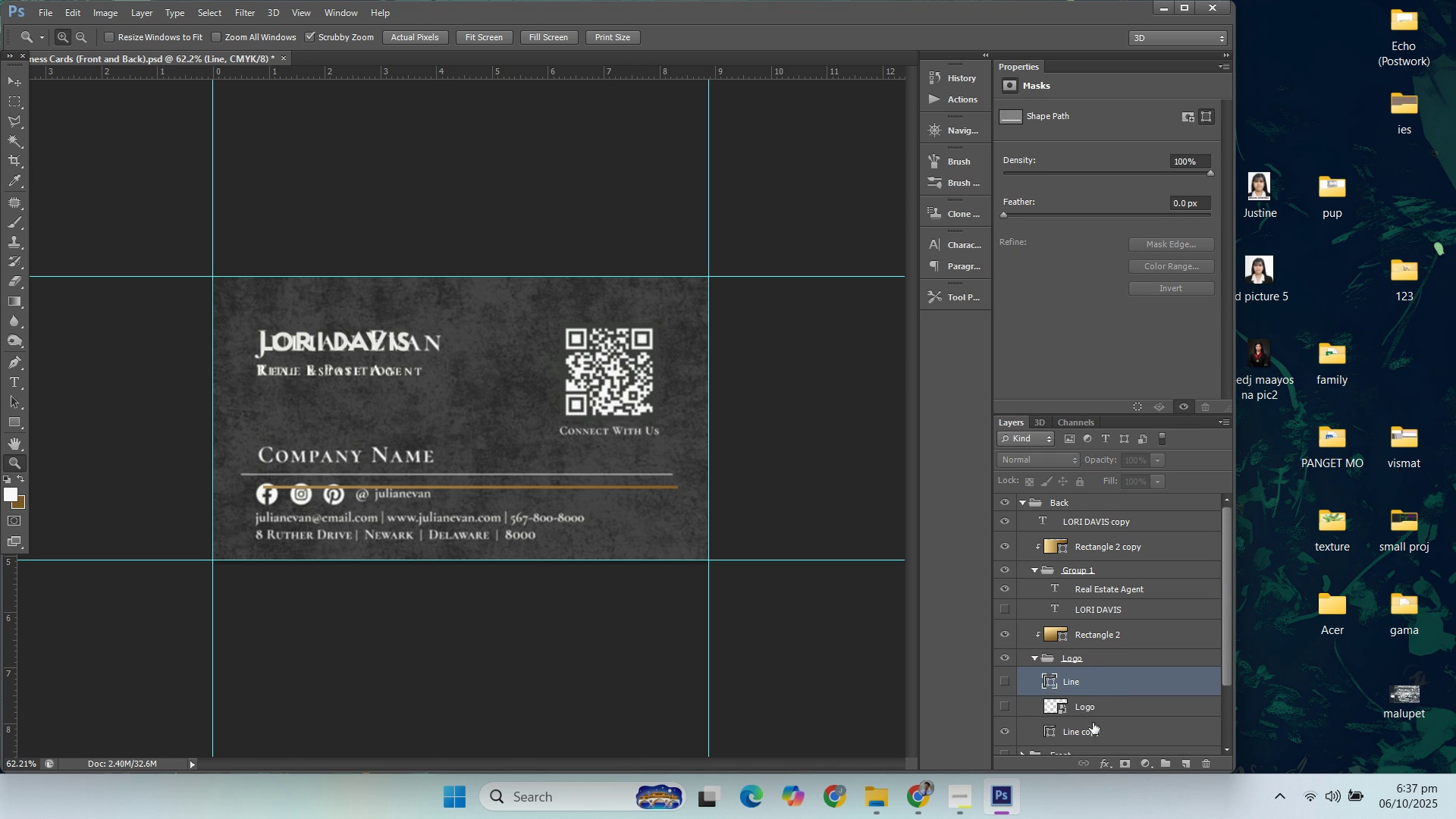 
left_click([1105, 694])
 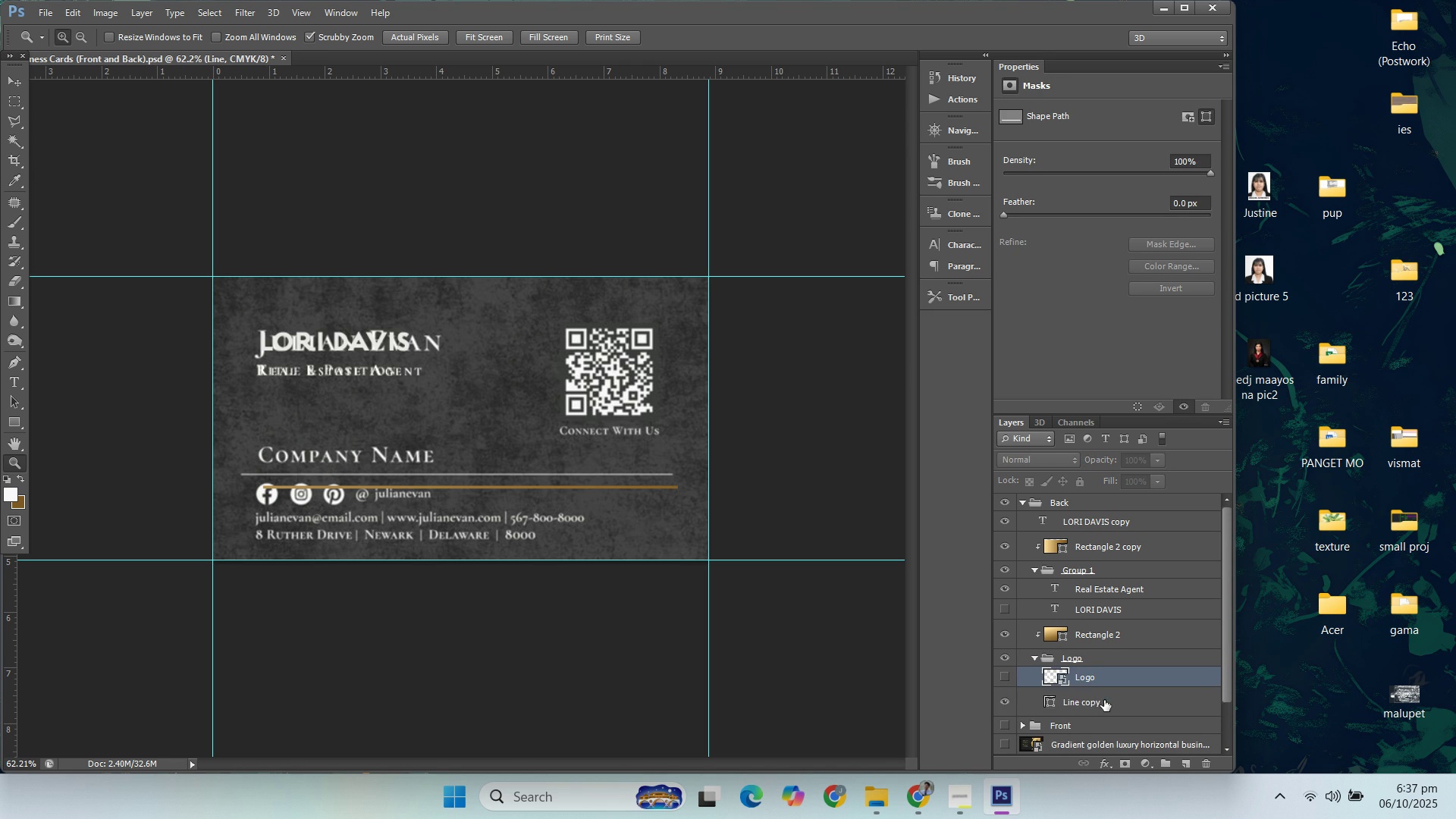 
key(Delete)
 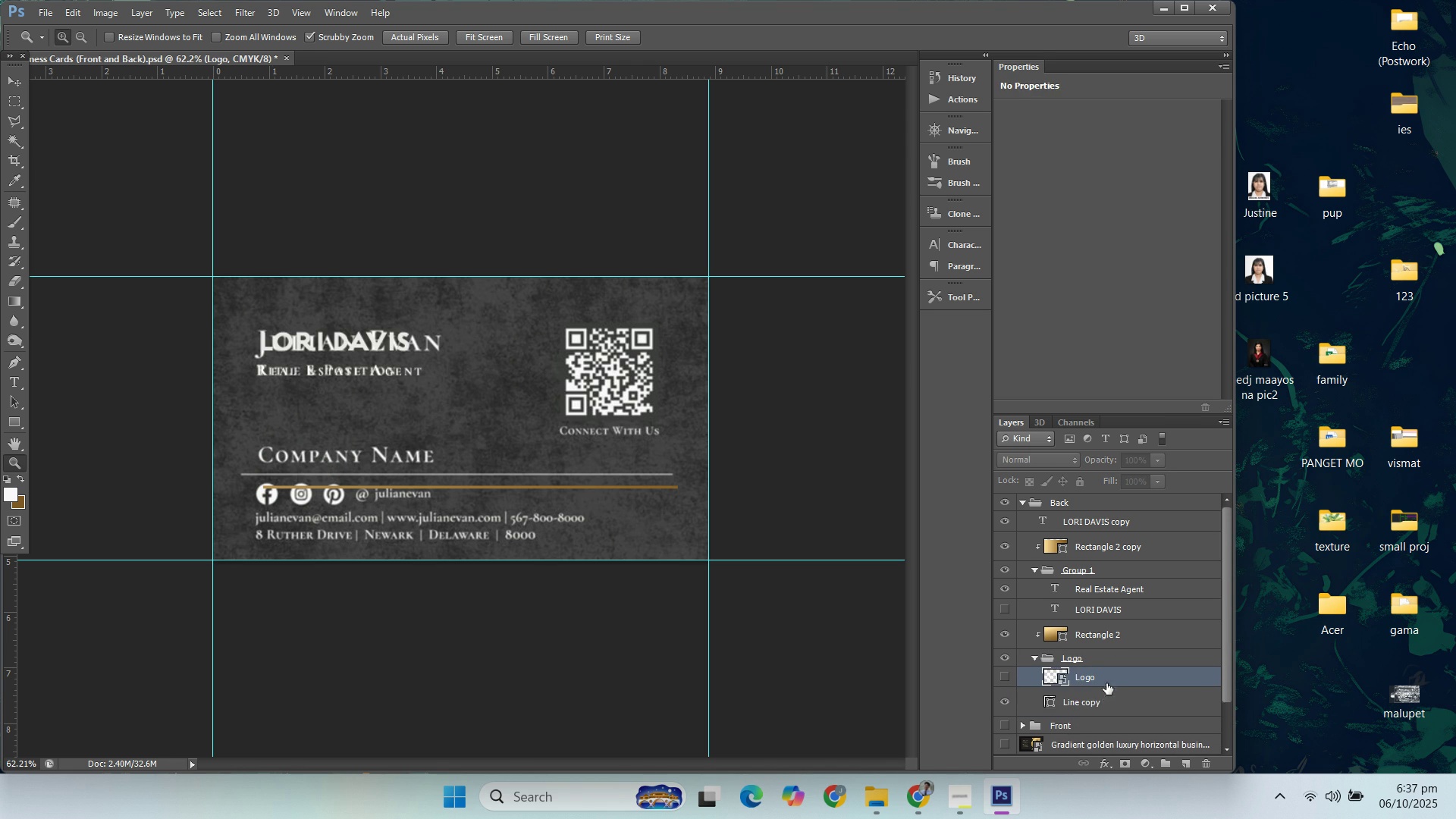 
key(Delete)
 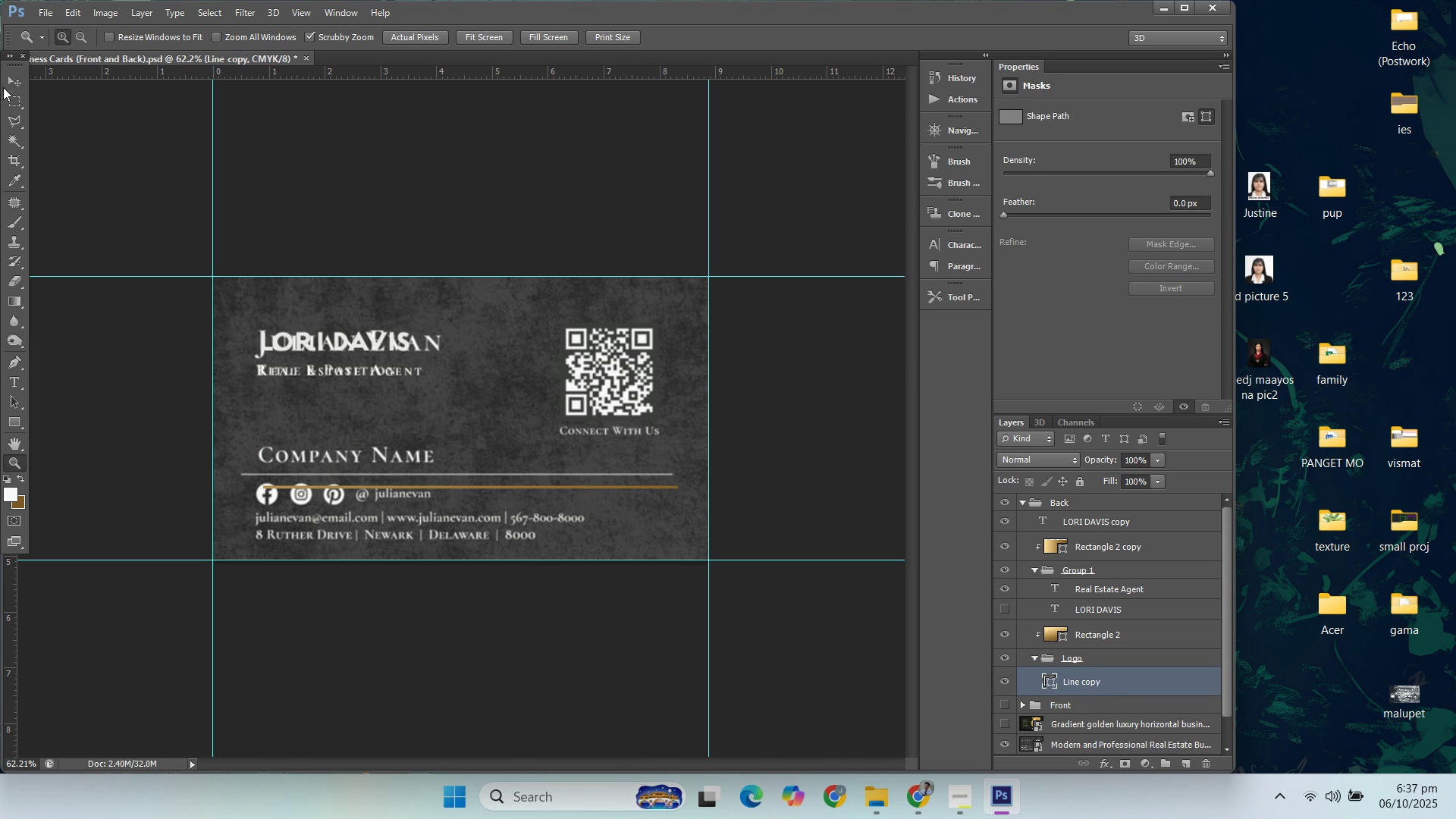 
left_click([10, 78])